 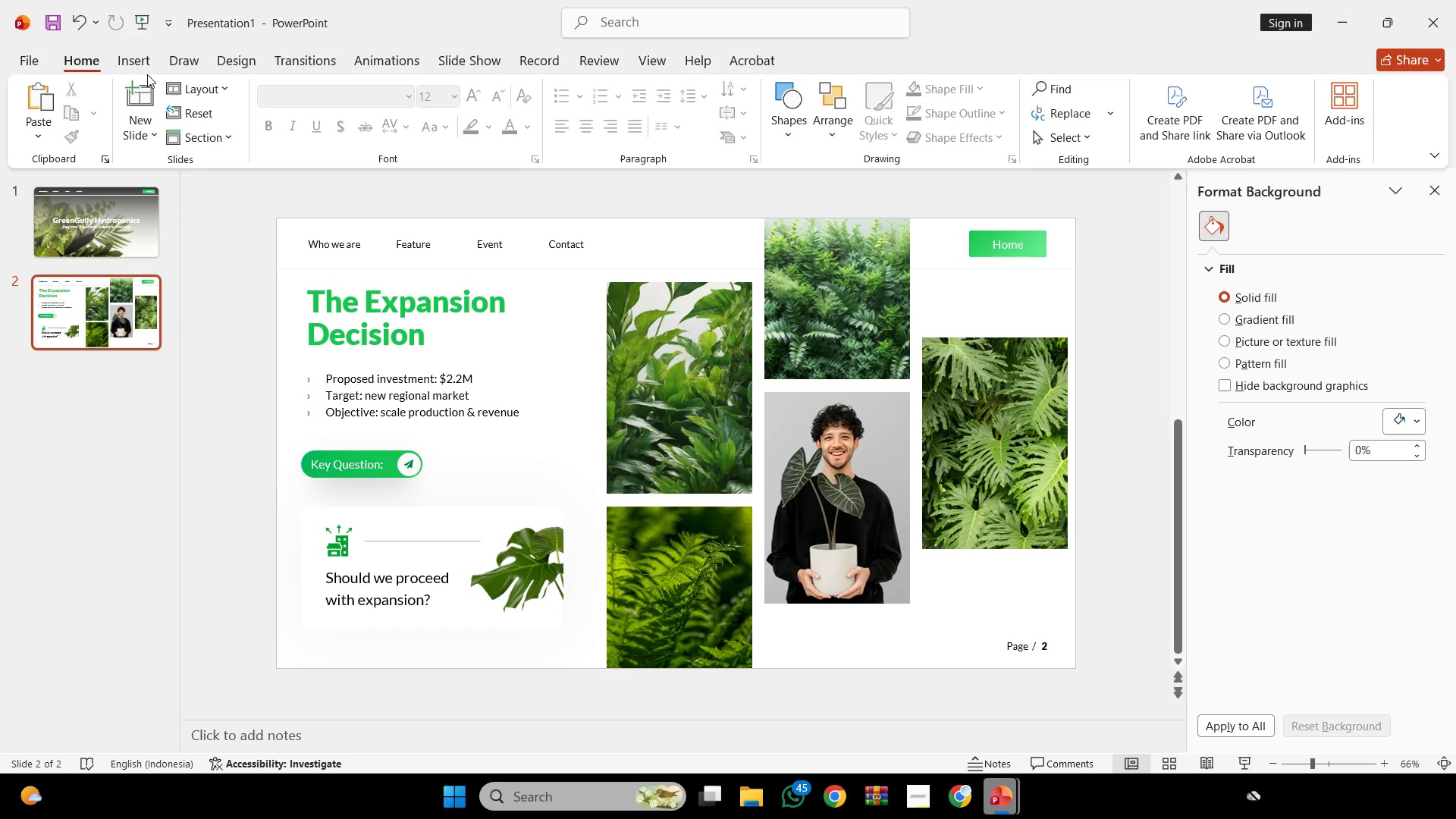 
left_click([38, 61])
 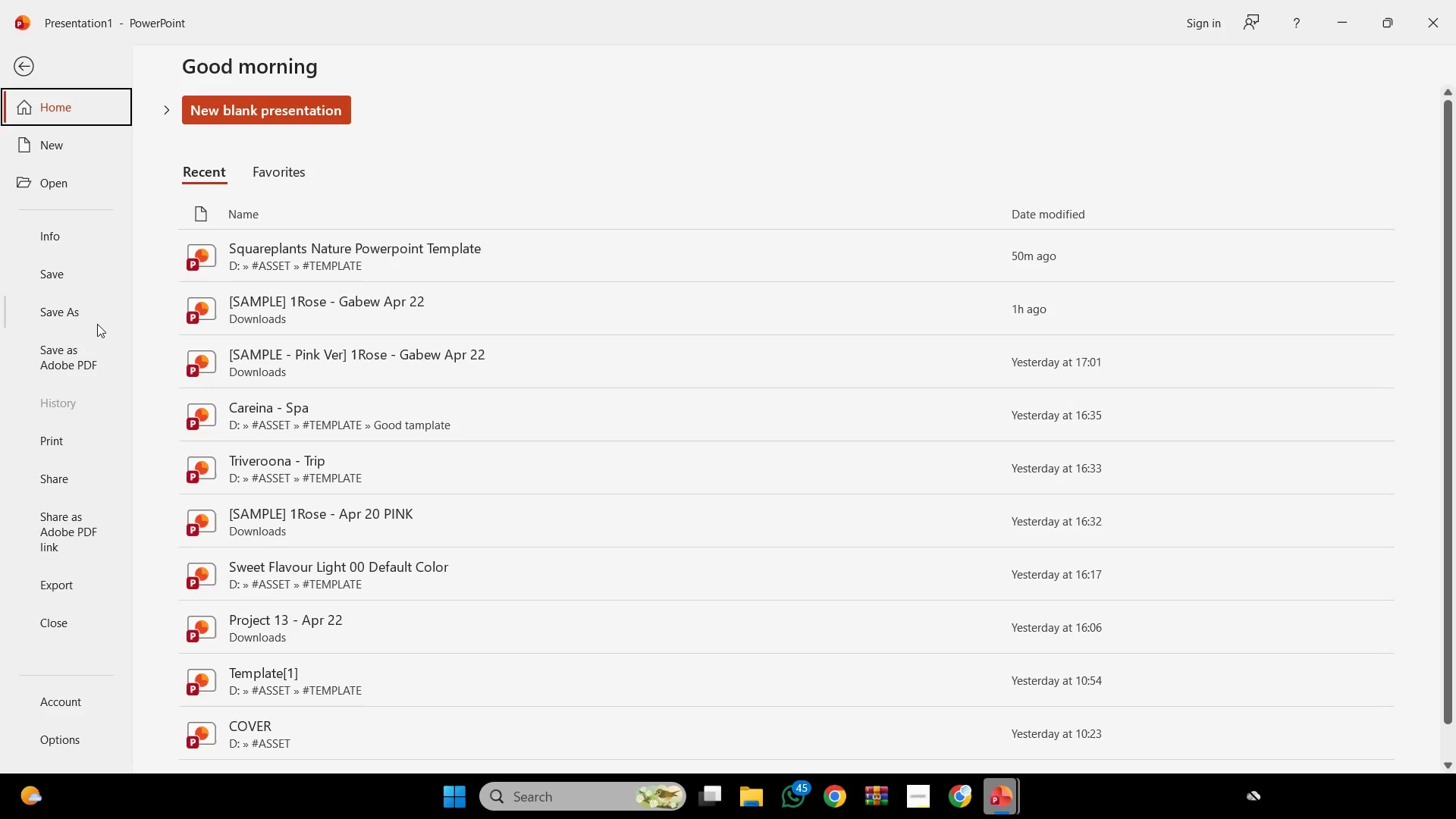 
left_click([98, 322])
 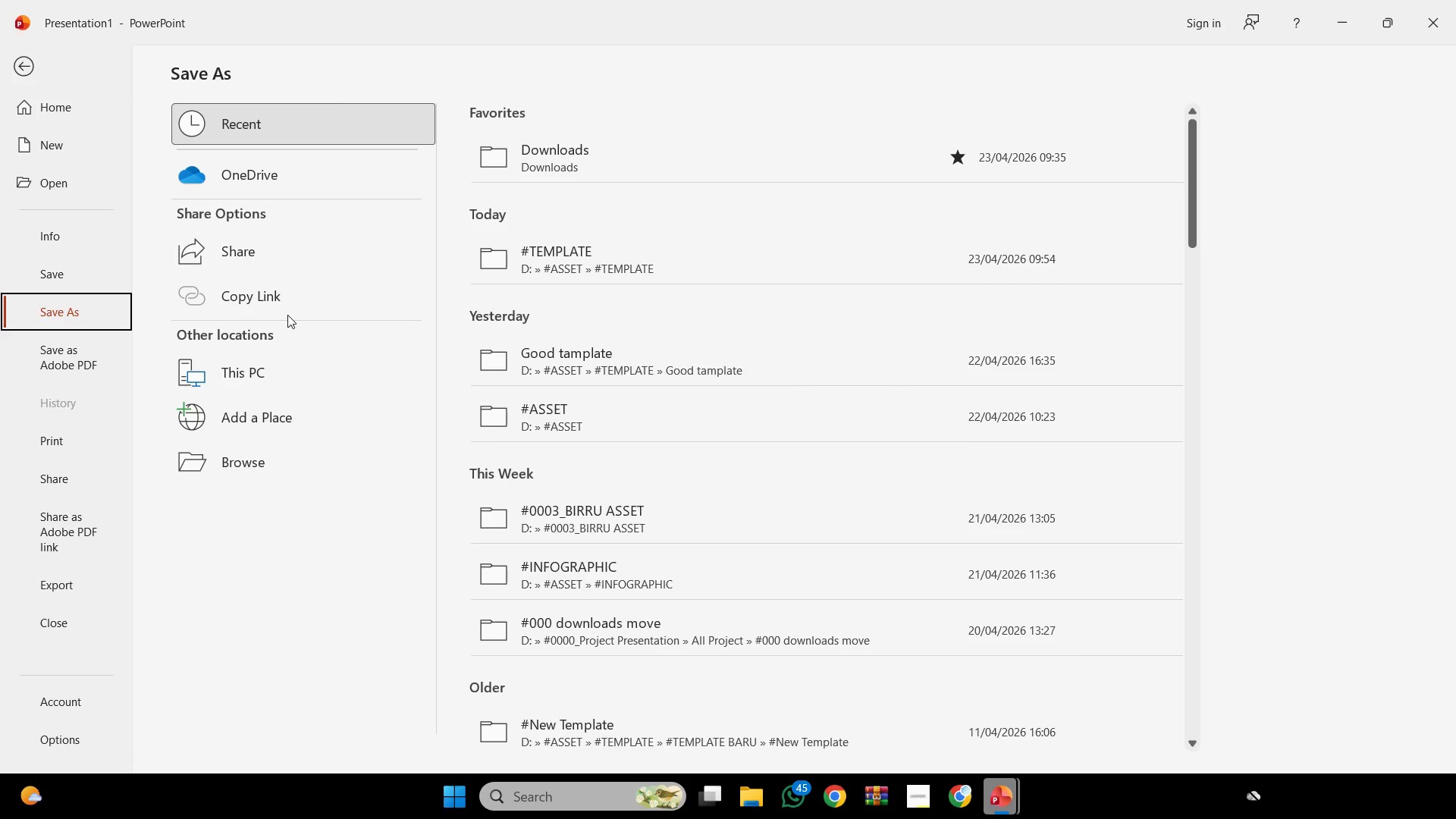 
wait(36.44)
 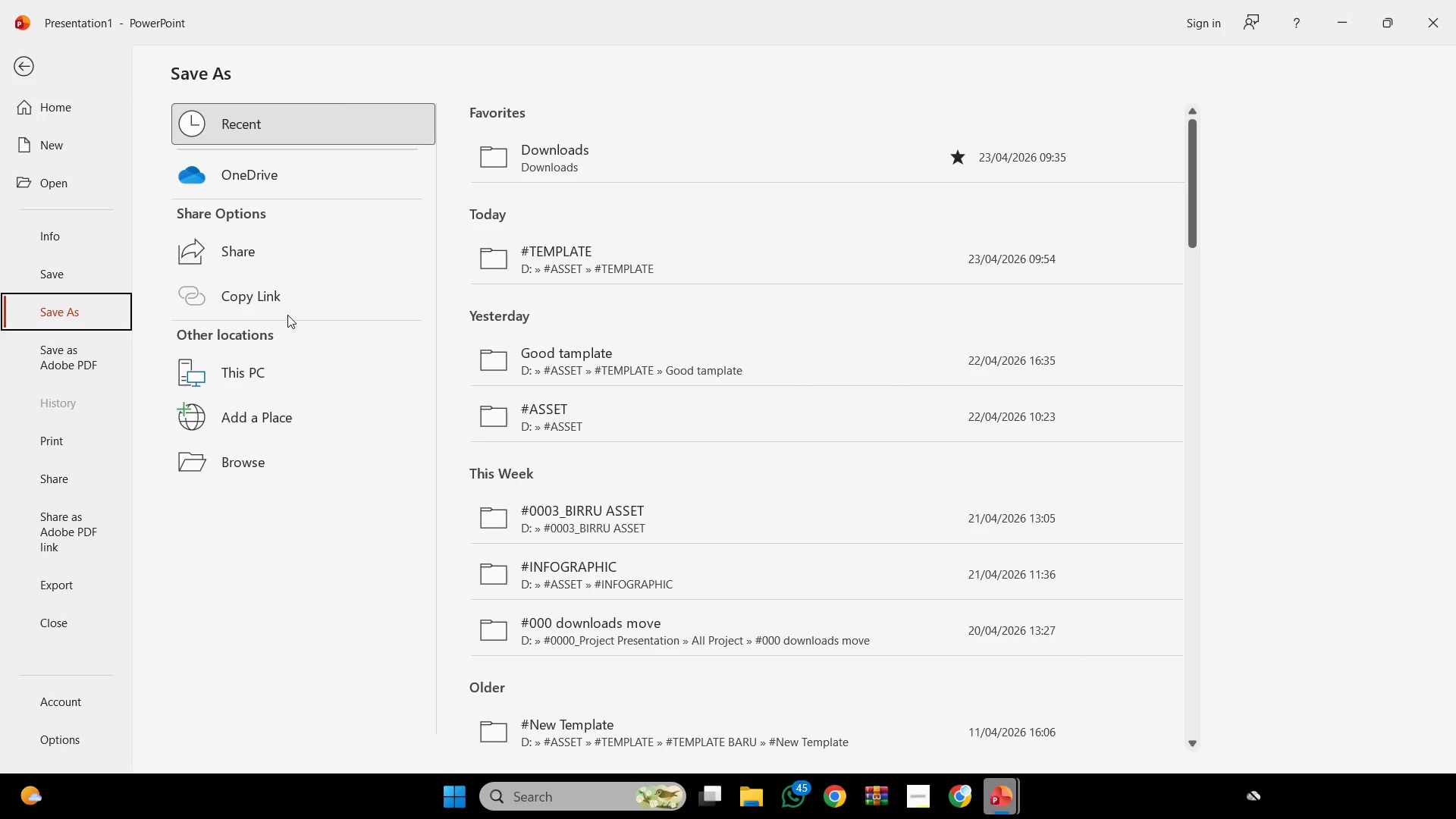 
left_click([593, 155])
 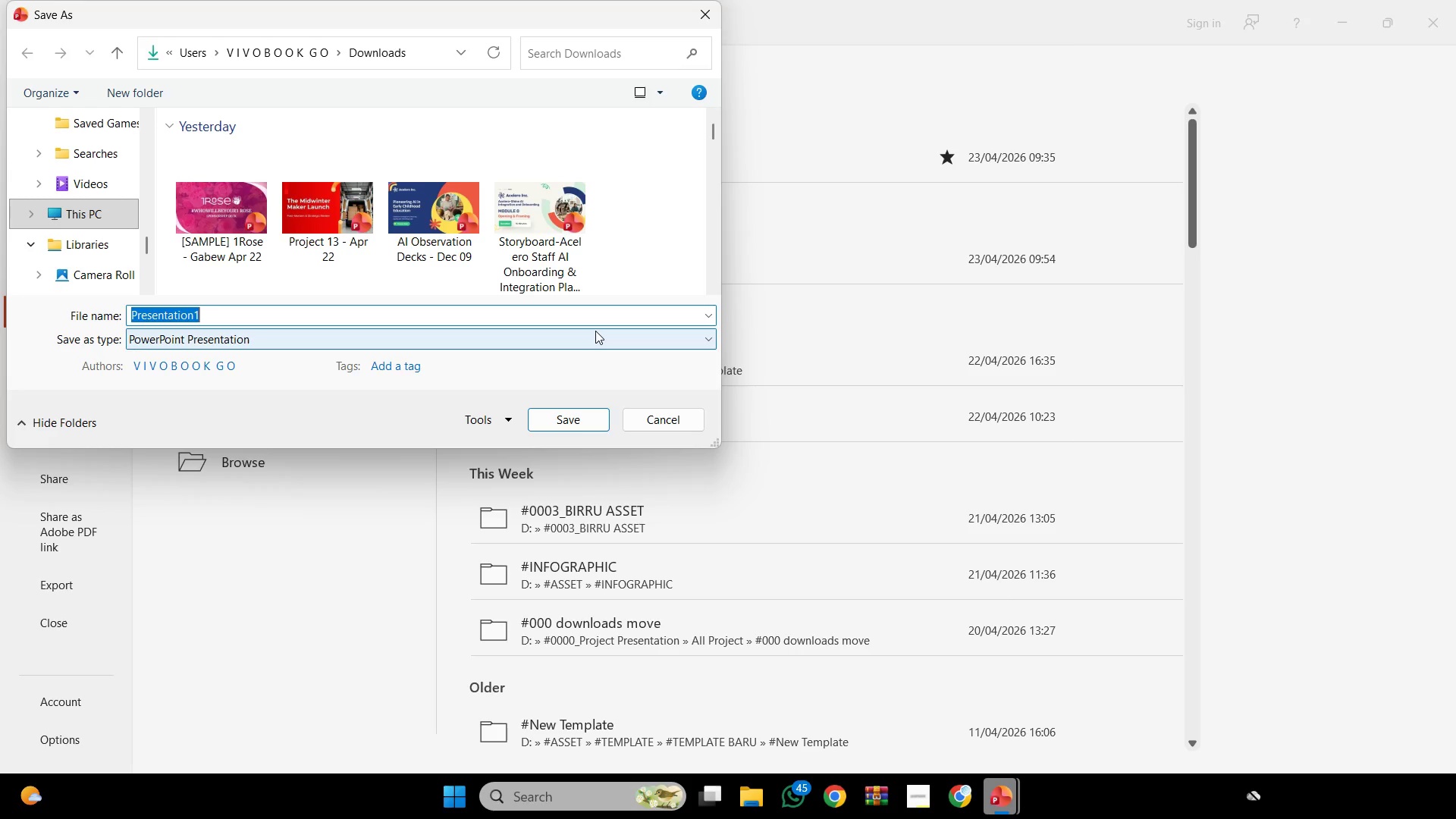 
wait(43.16)
 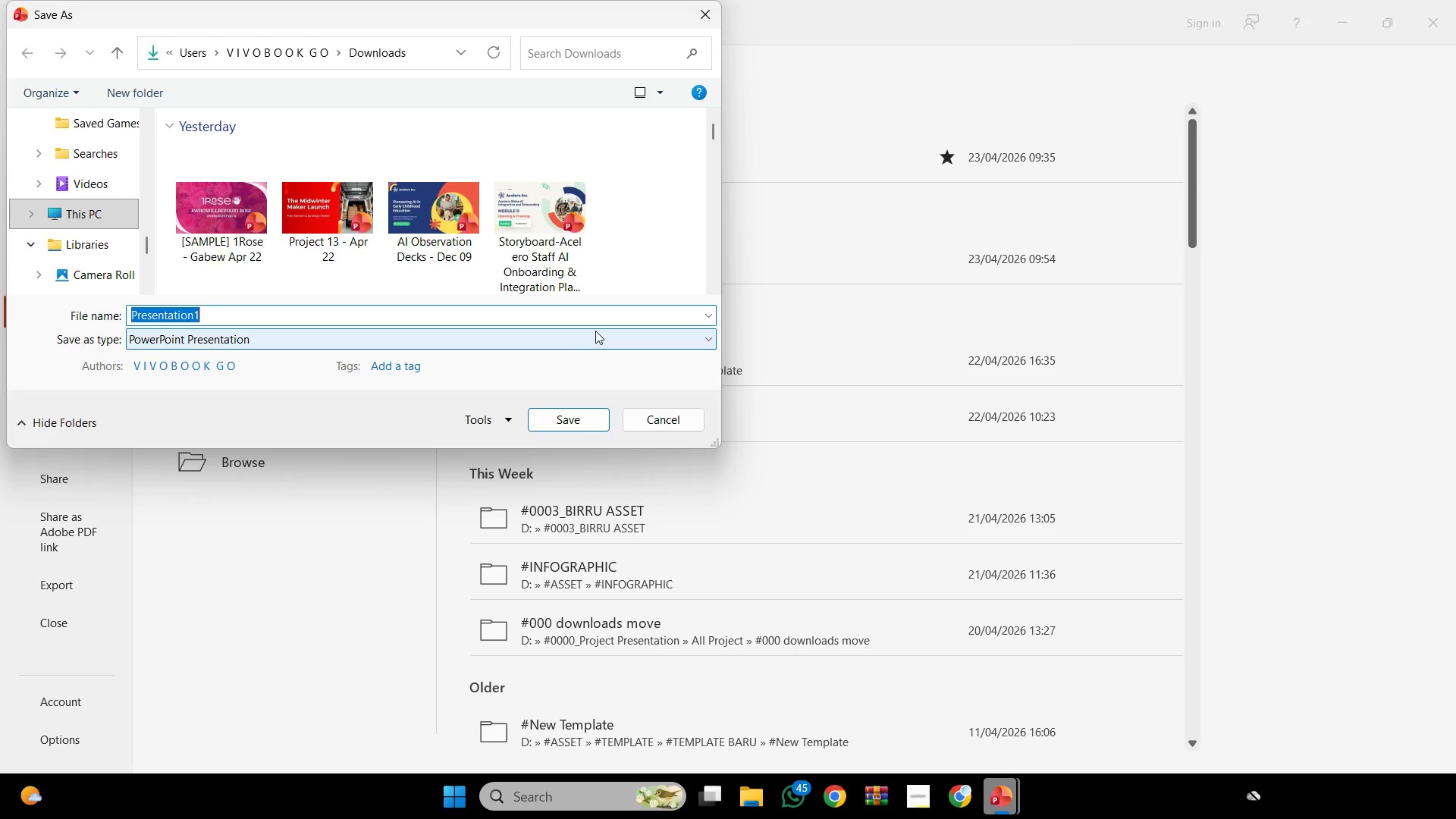 
type(proje)
key(Backspace)
key(Backspace)
key(Backspace)
key(Backspace)
key(Backspace)
key(Backspace)
type(Project 15 - Apr 23)
 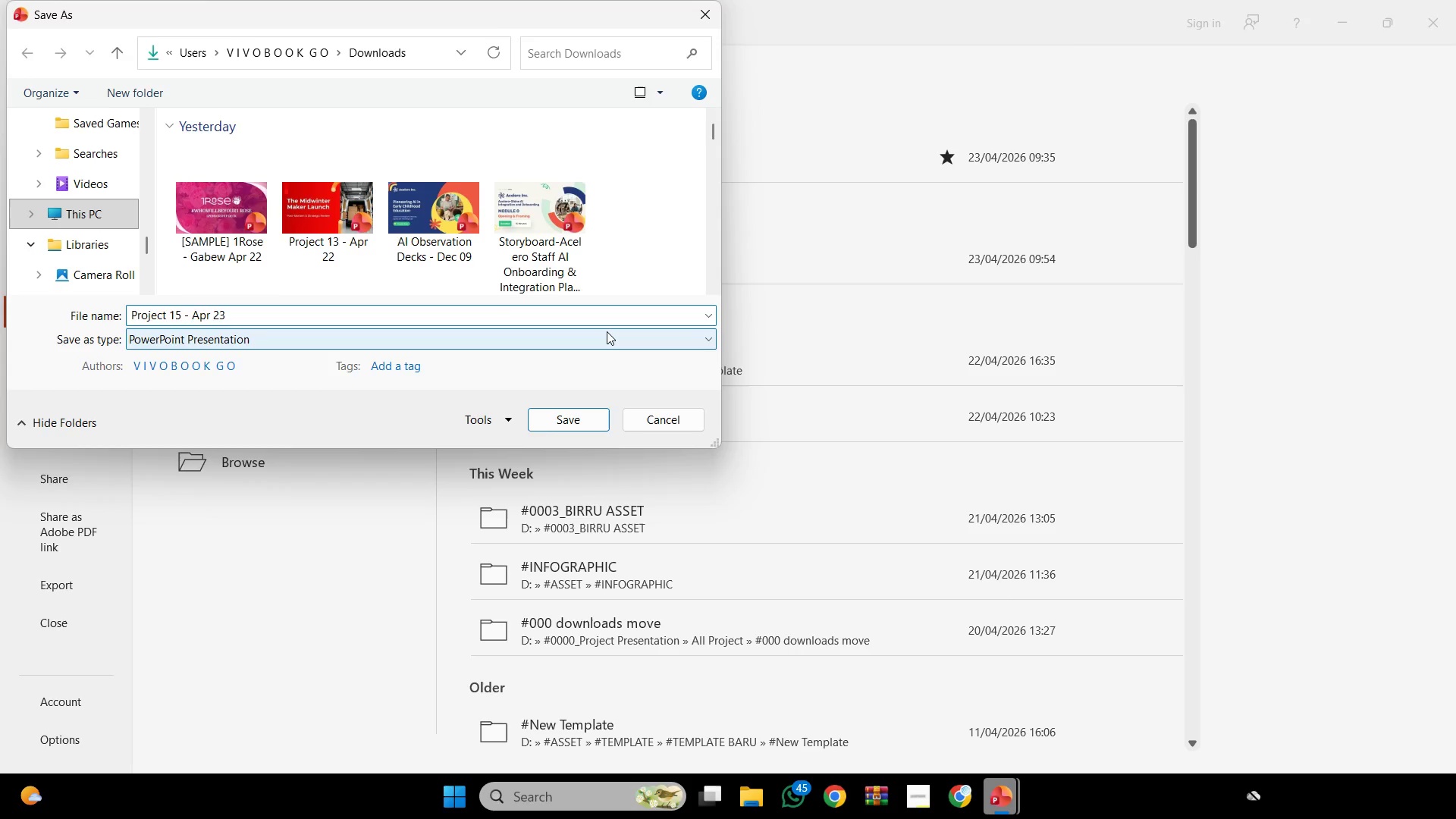 
key(Enter)
 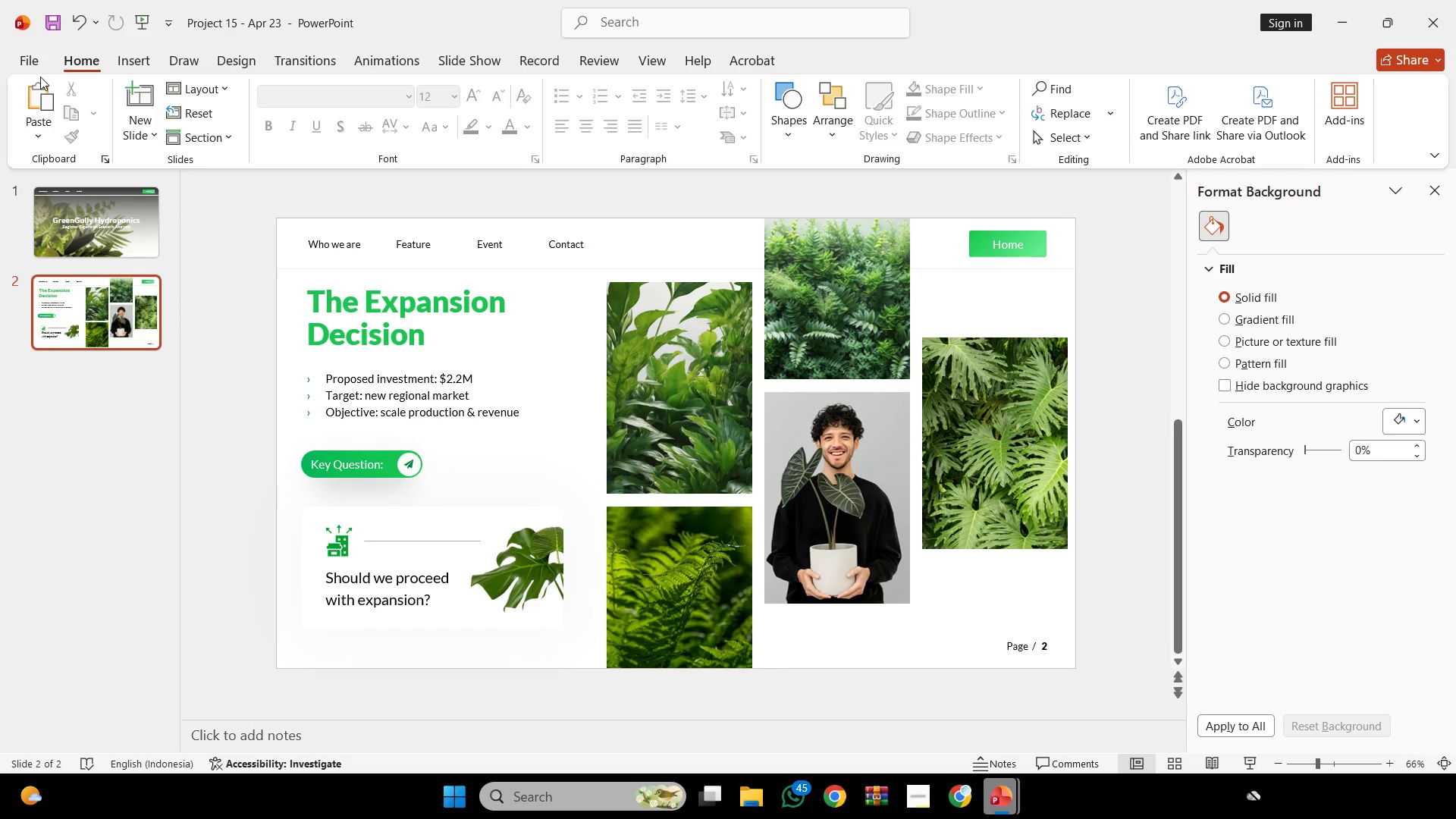 
wait(96.33)
 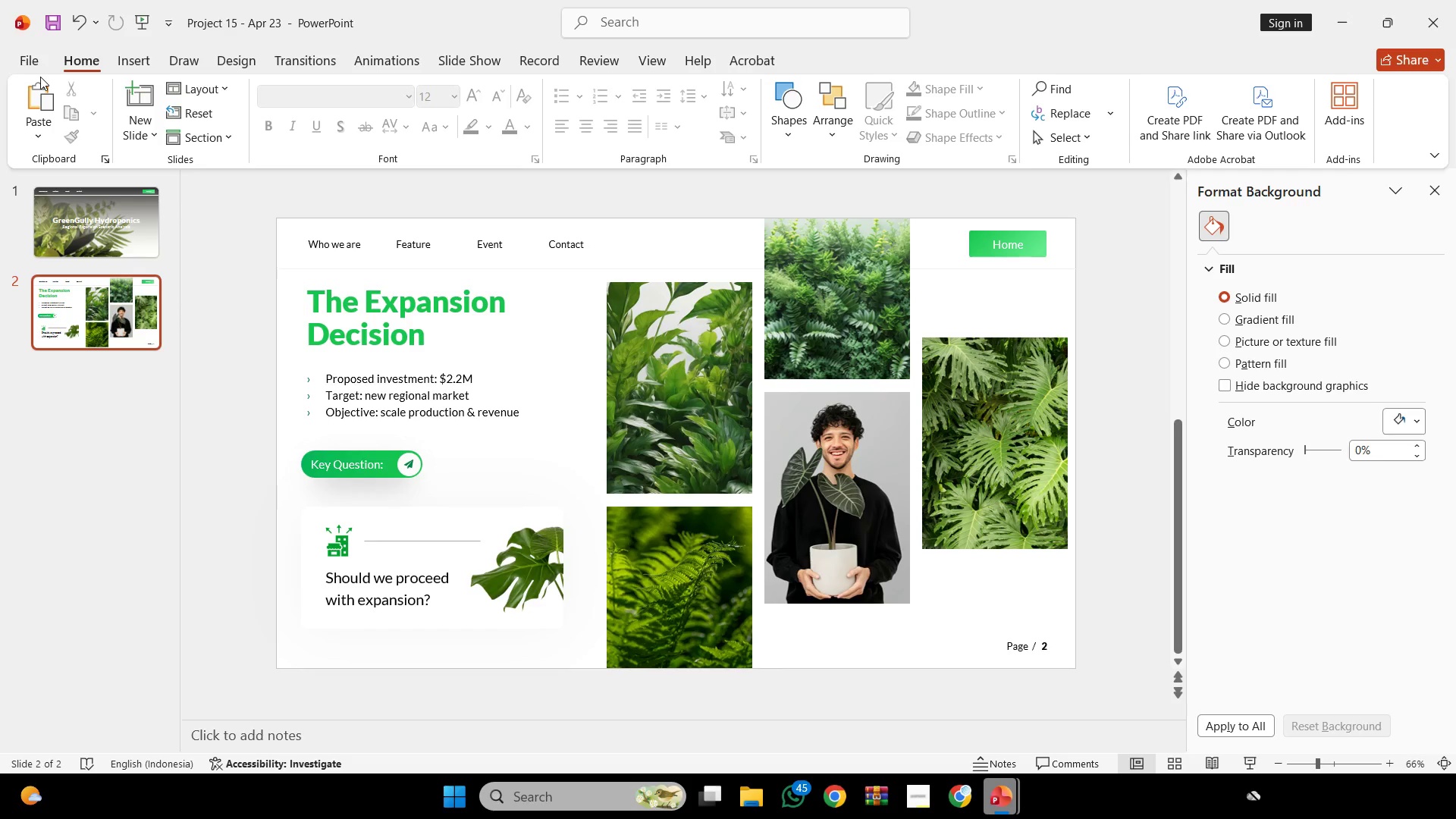 
left_click([916, 797])